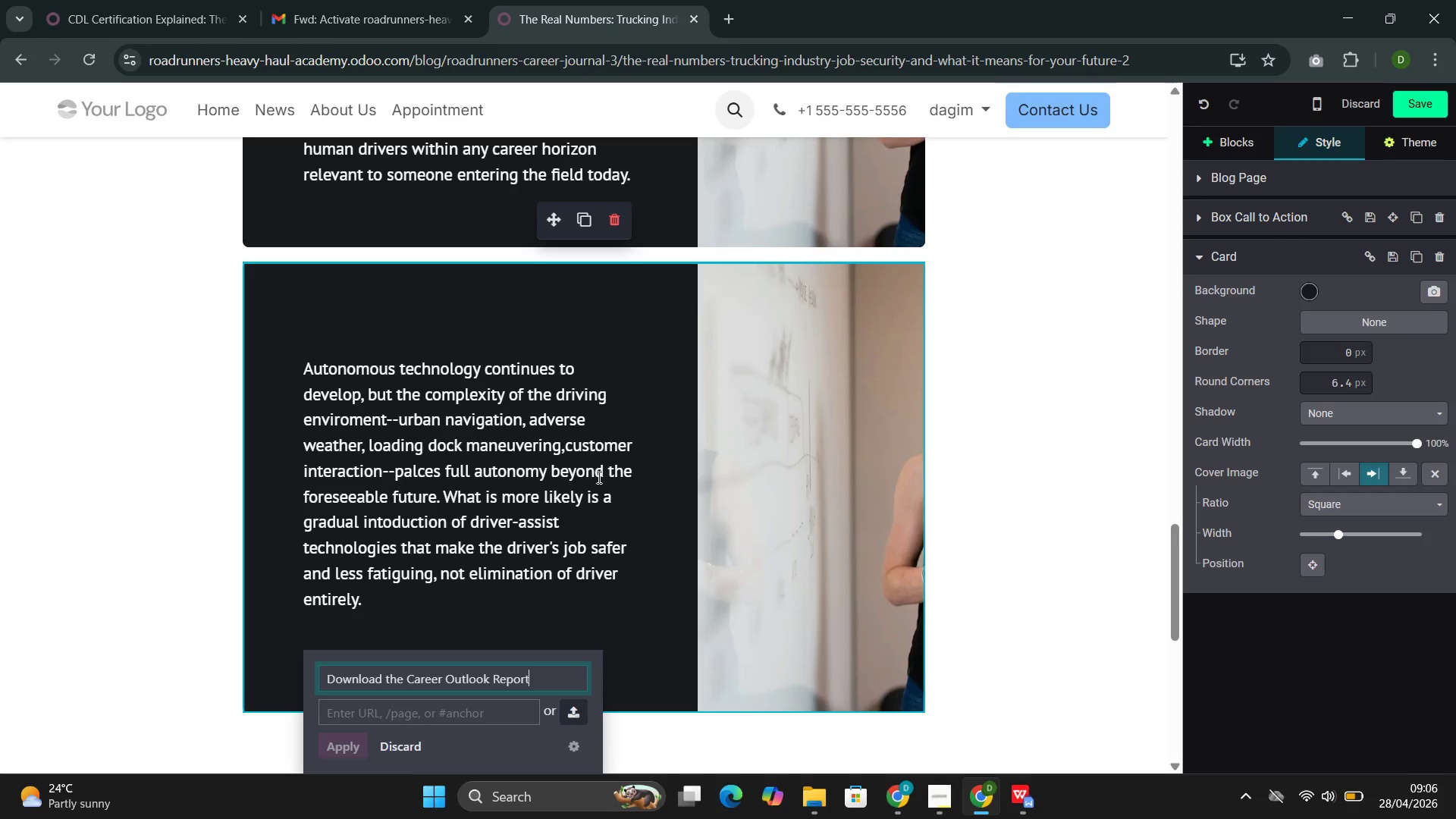 
left_click([482, 701])
 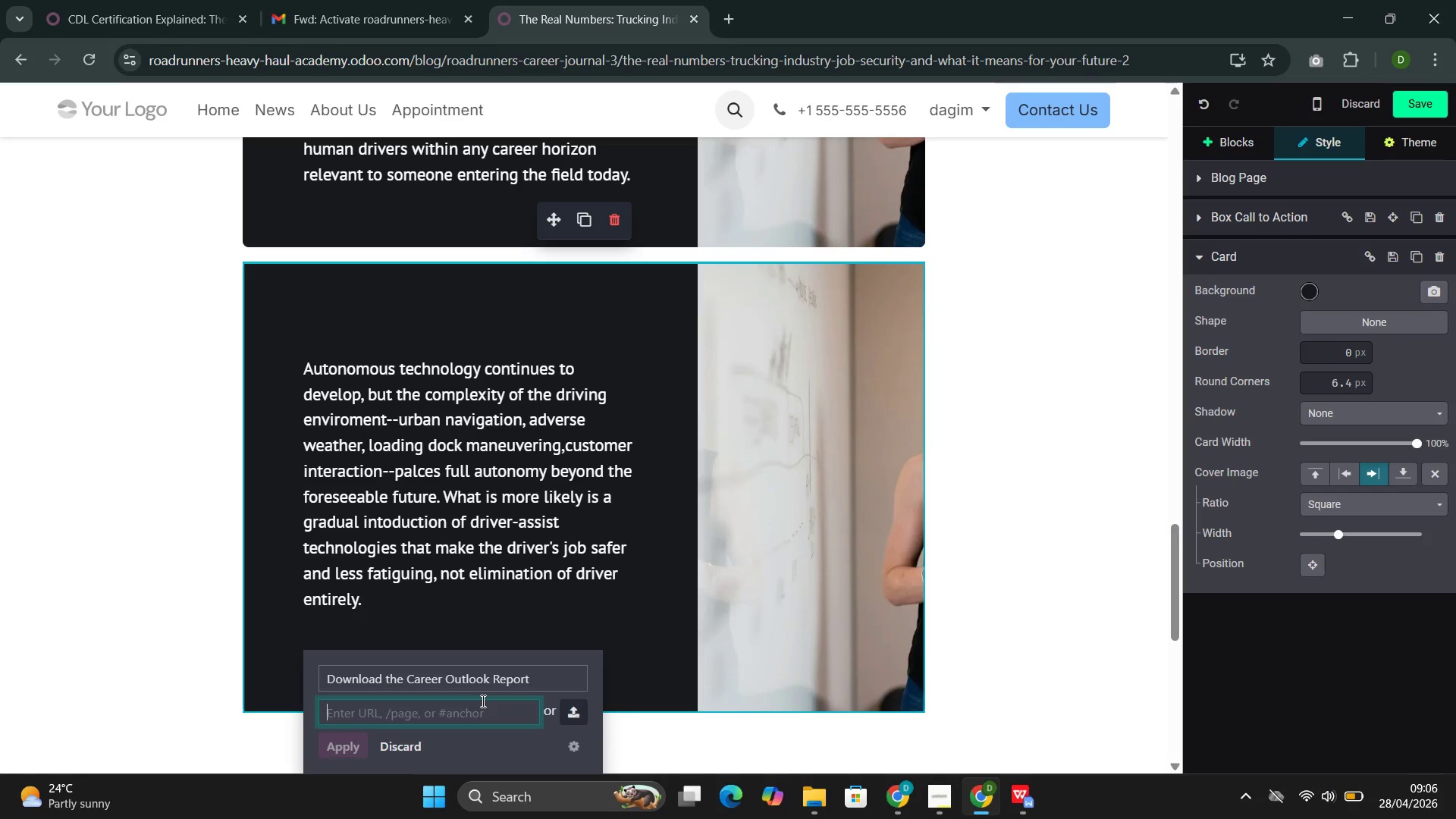 
type(/cont)
 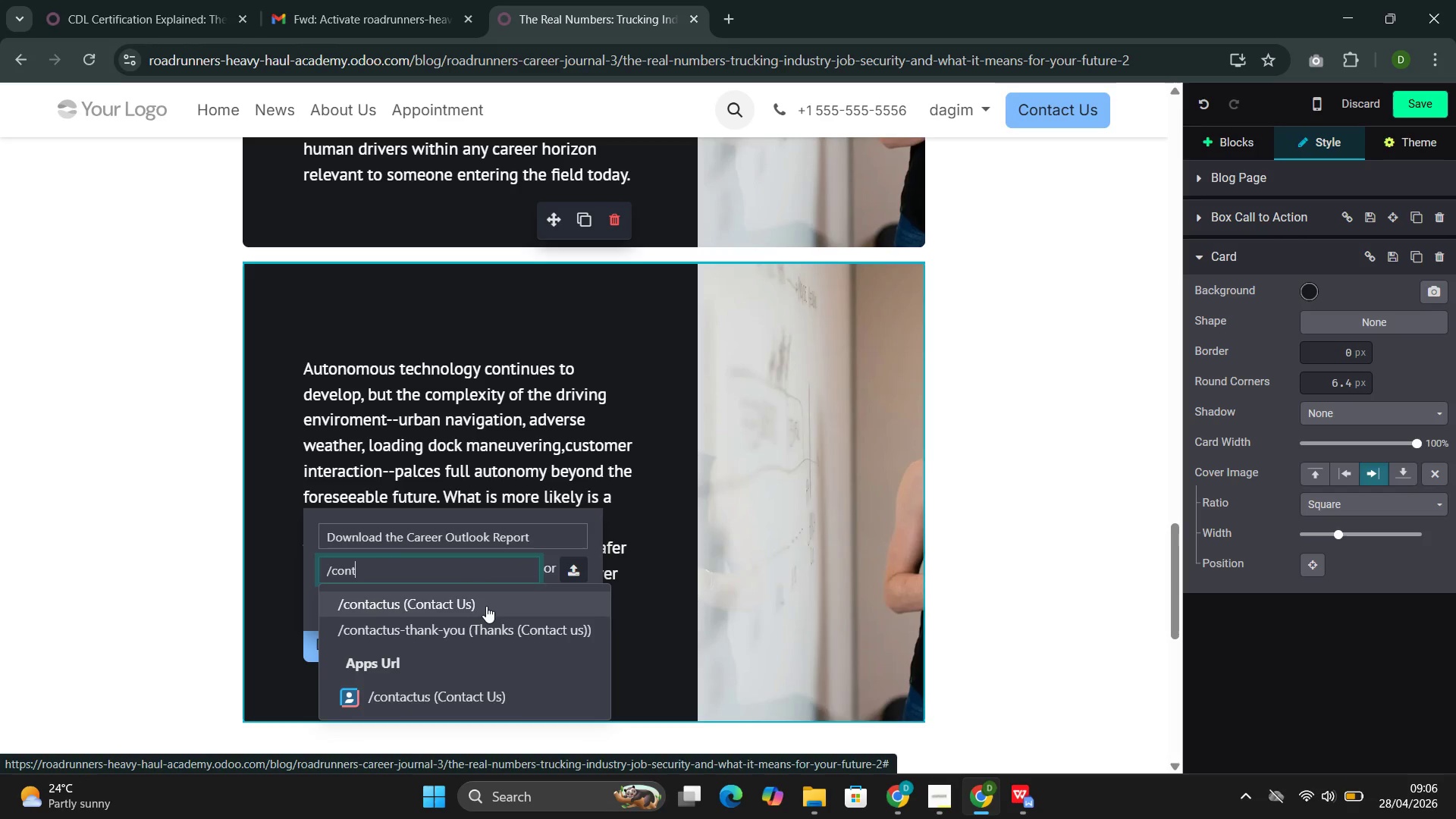 
wait(7.14)
 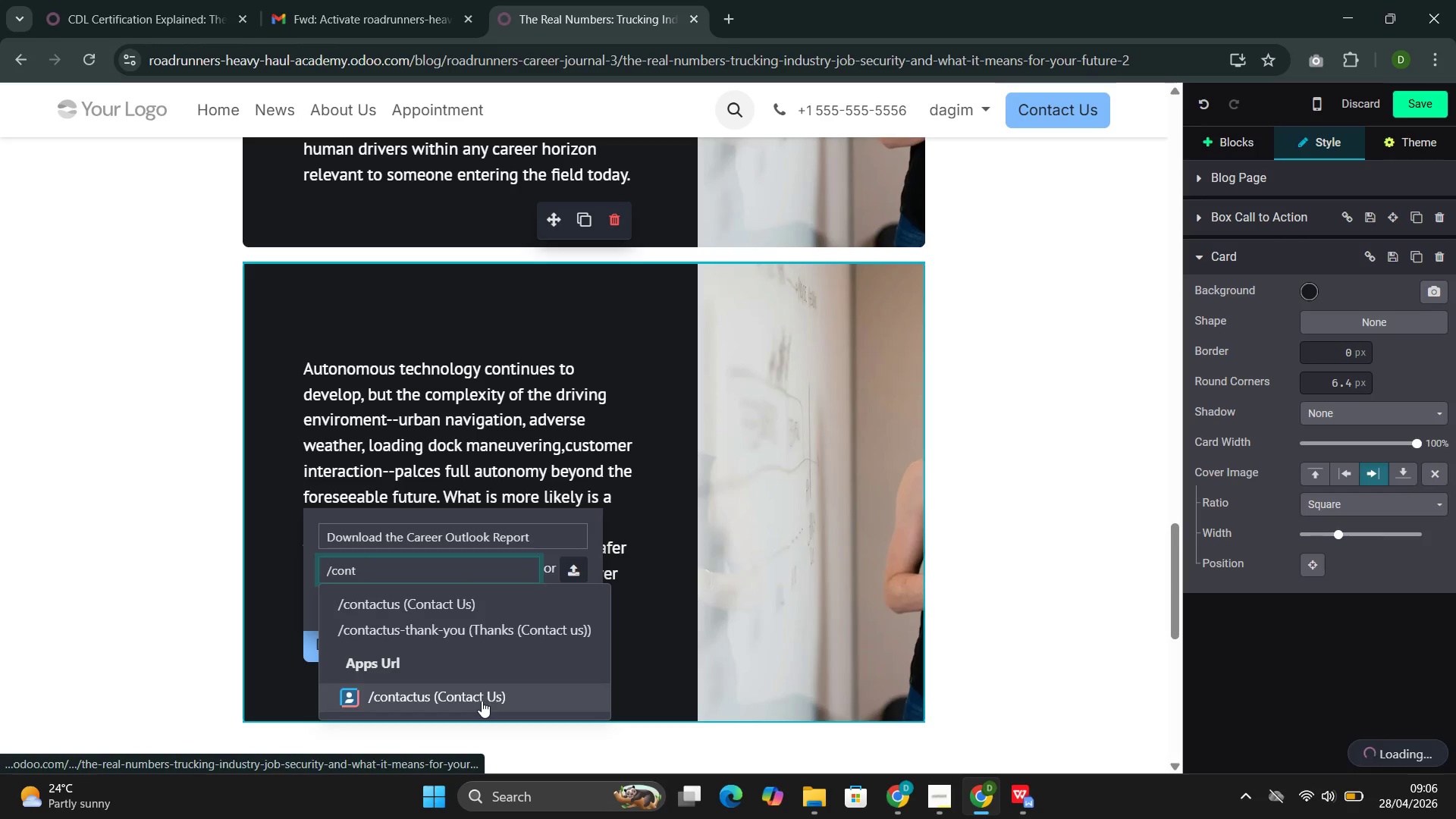 
key(A)
 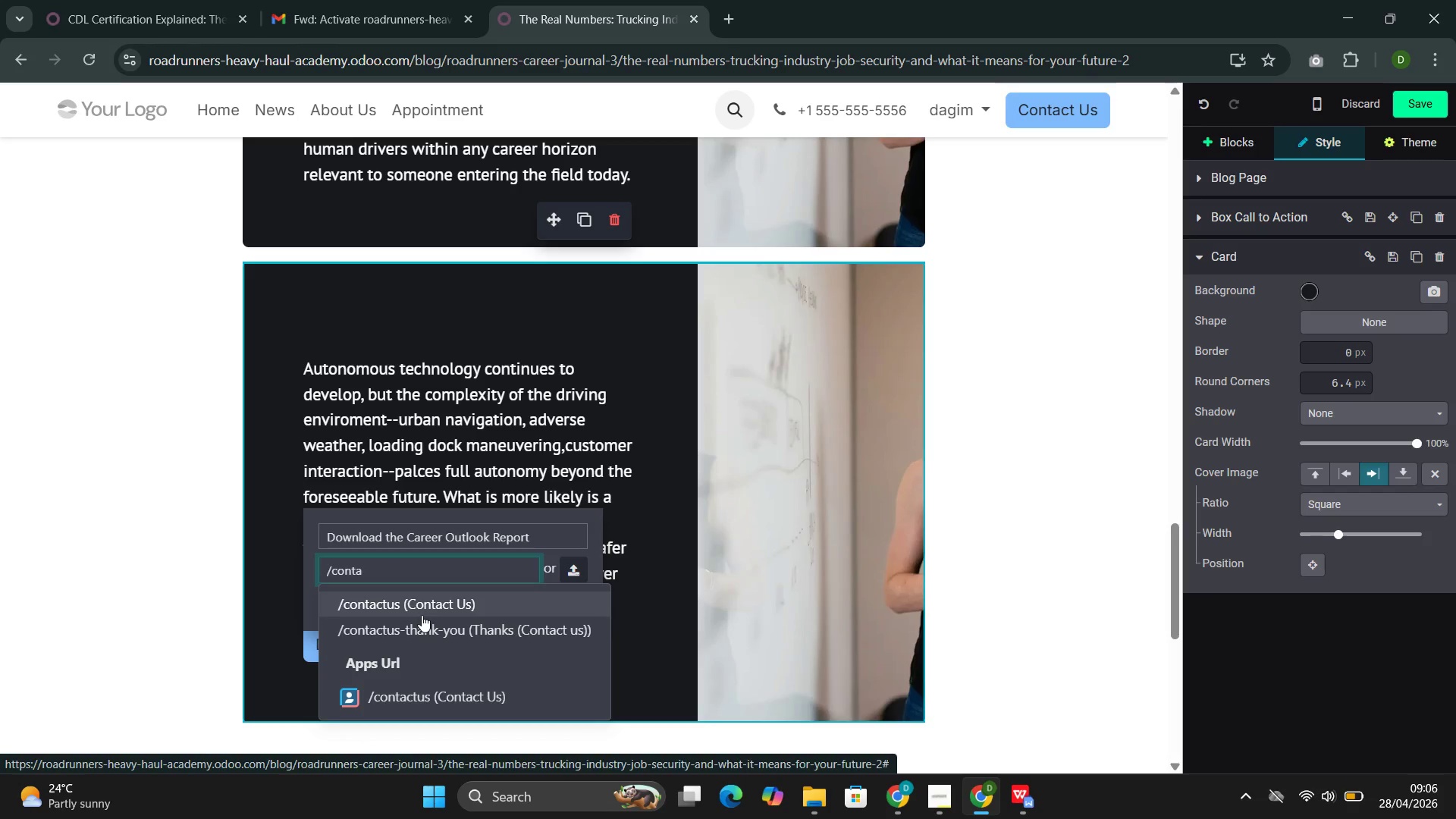 
left_click([394, 593])
 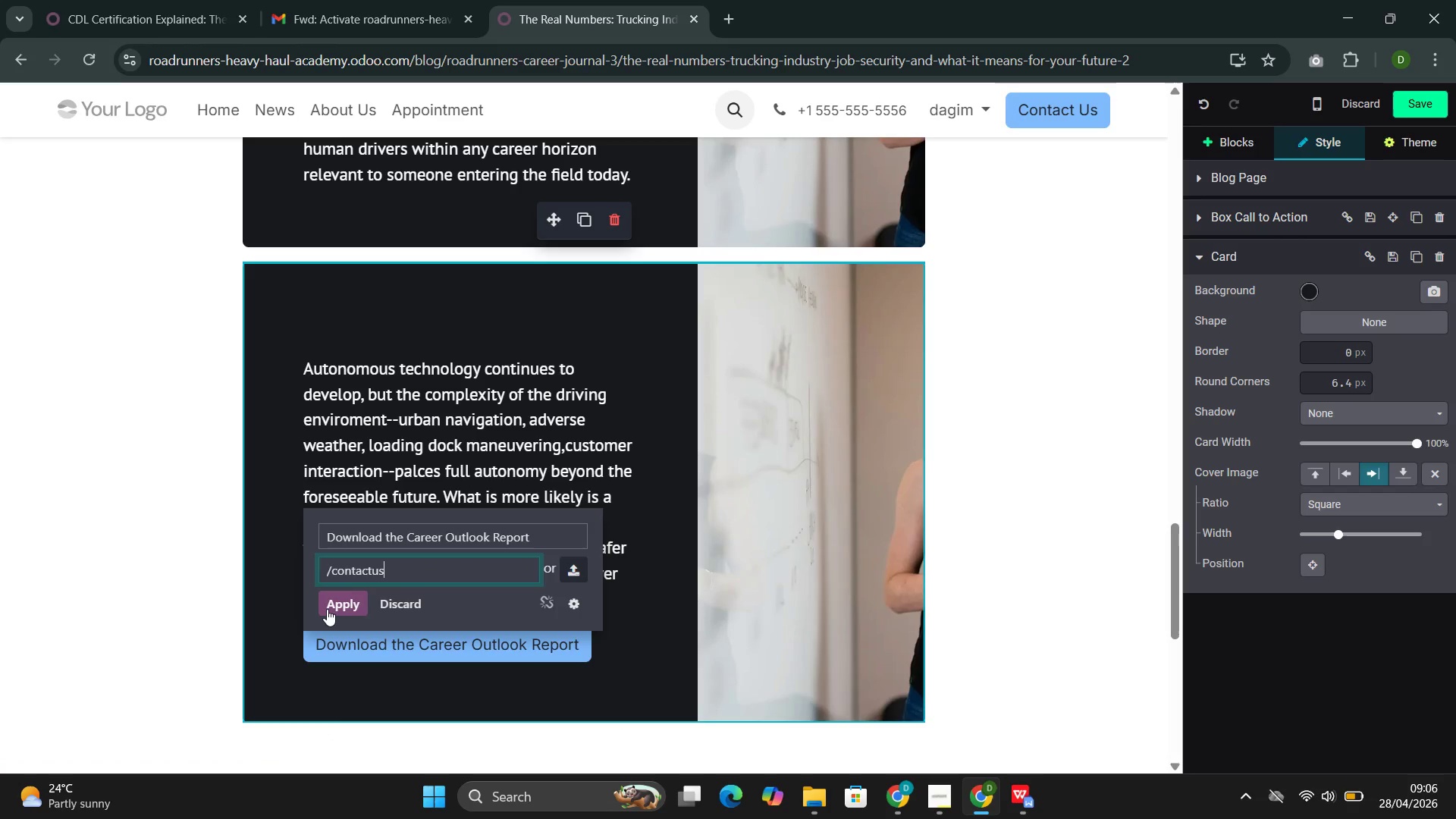 
left_click([327, 609])
 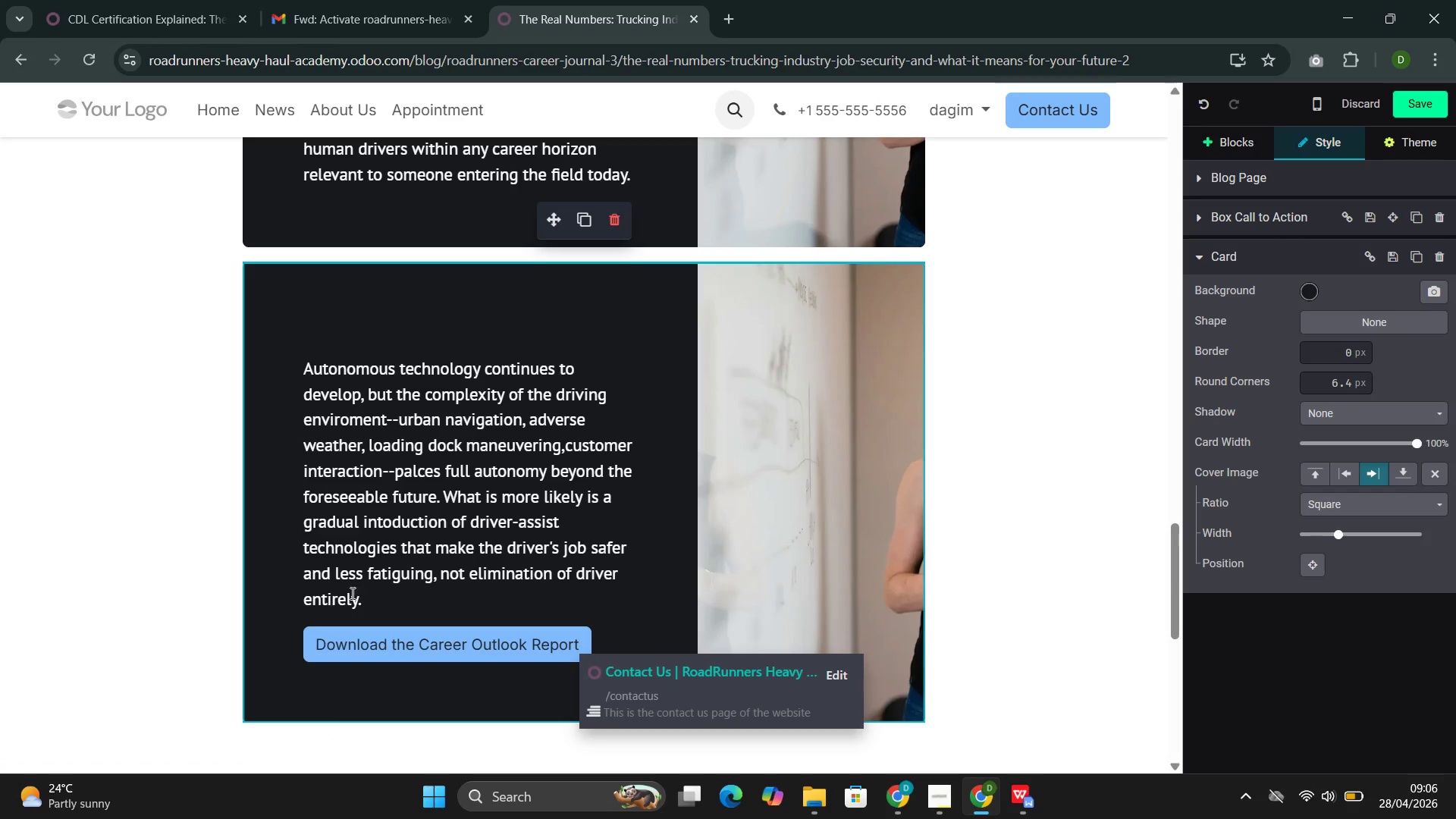 
scroll: coordinate [889, 450], scroll_direction: up, amount: 23.0
 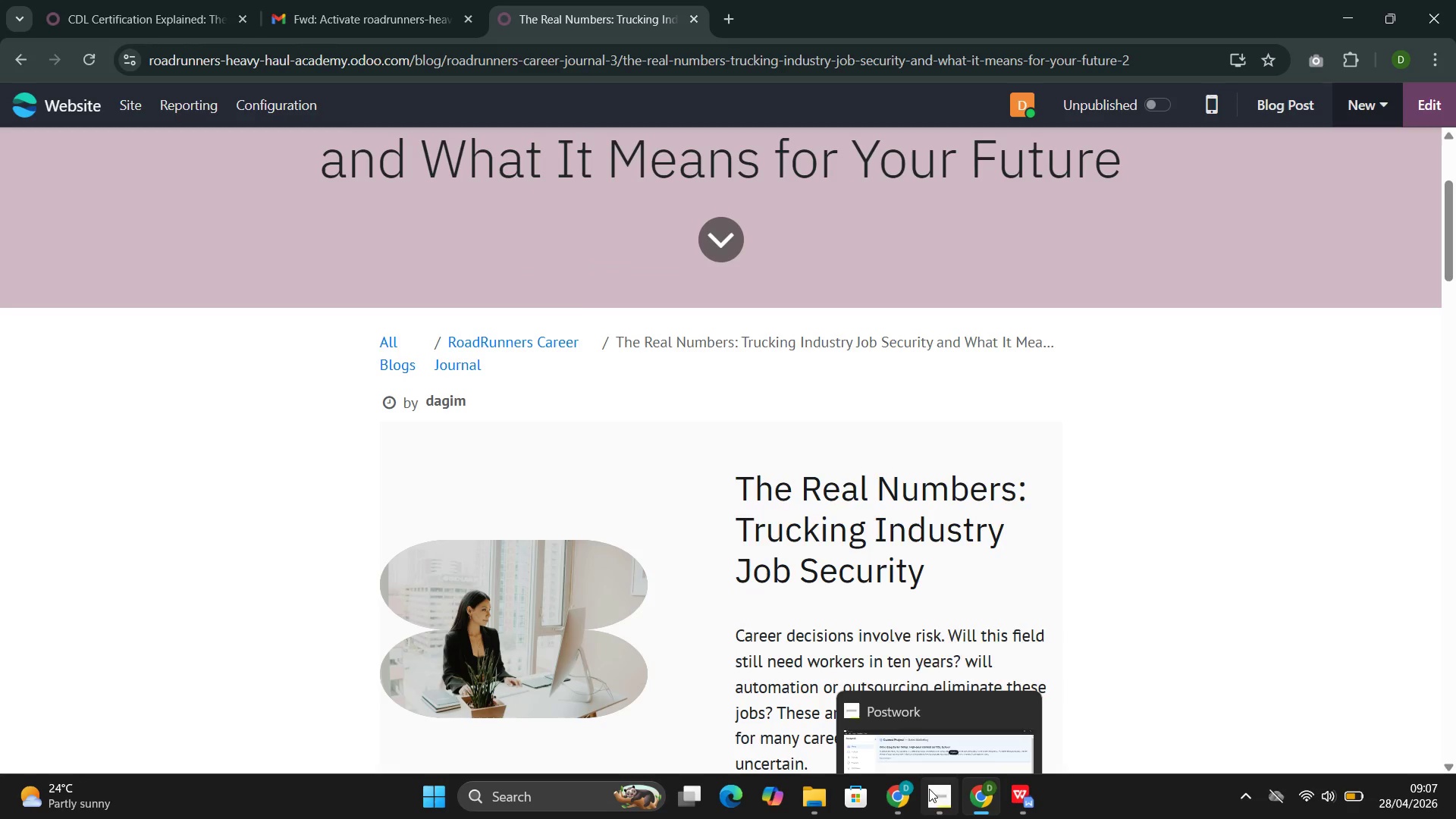 
left_click([902, 761])